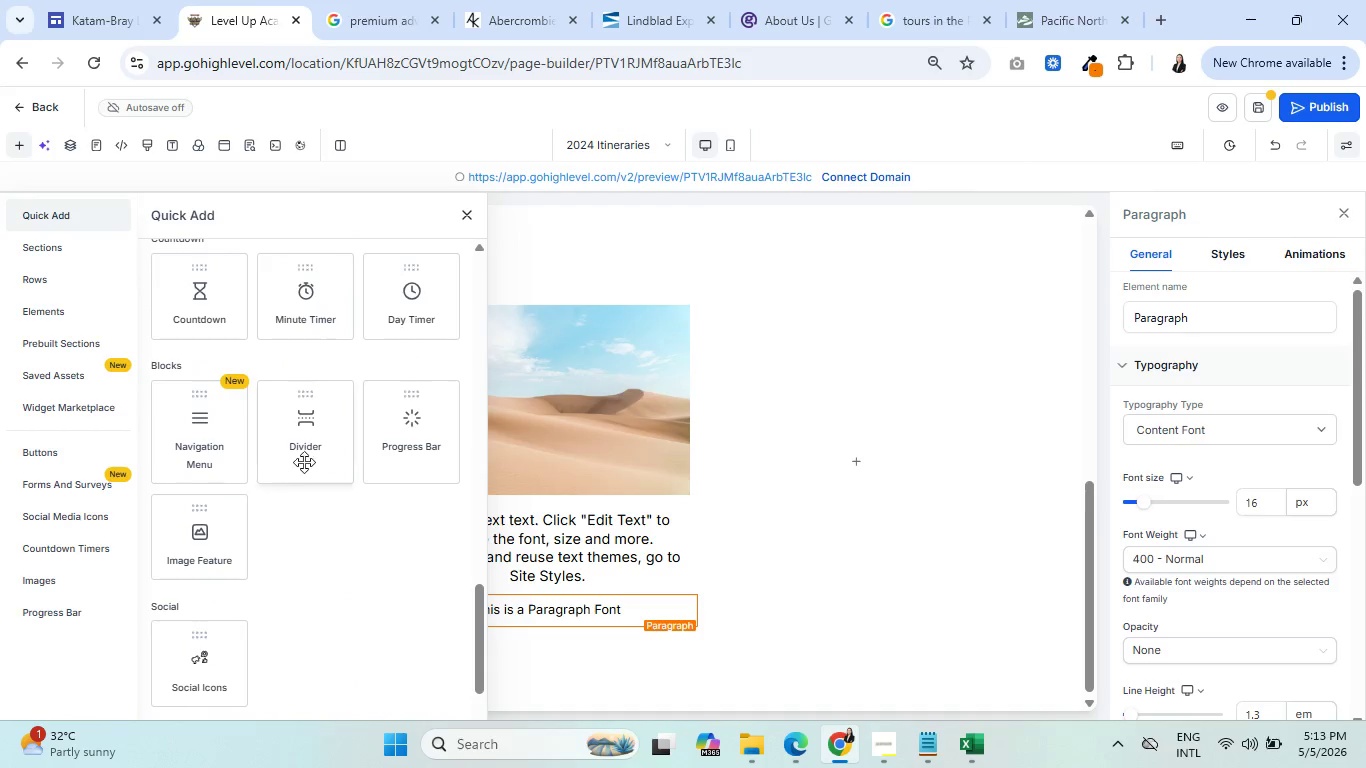 
left_click([302, 460])
 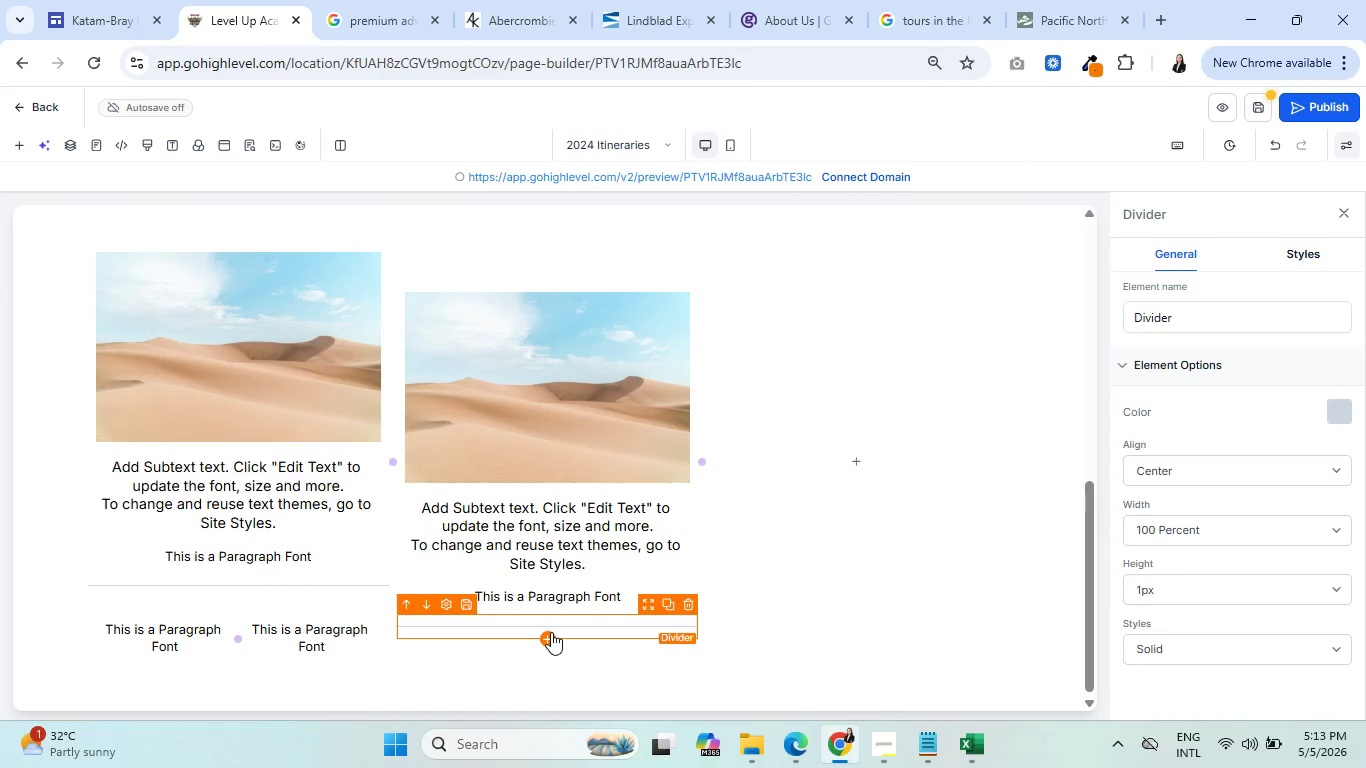 
left_click([551, 632])
 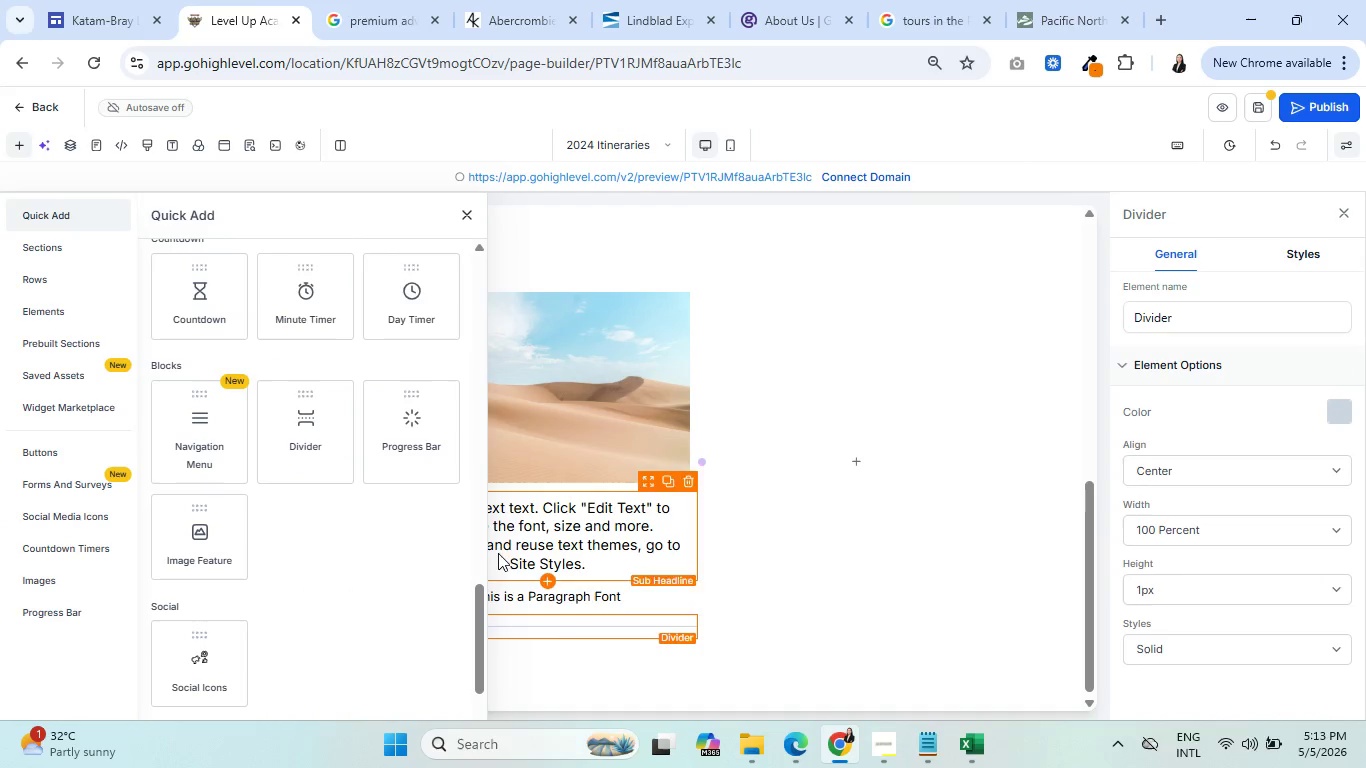 
scroll: coordinate [405, 467], scroll_direction: up, amount: 11.0
 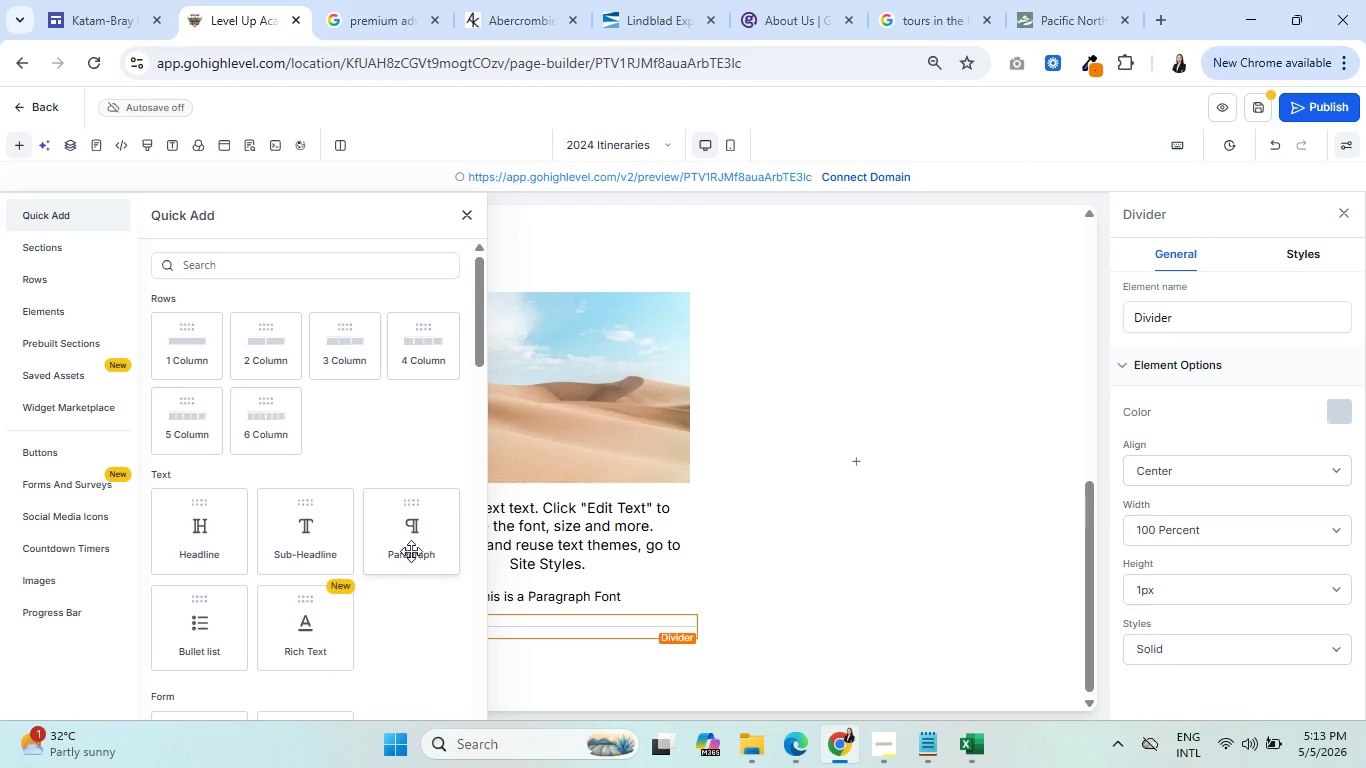 
left_click([410, 538])
 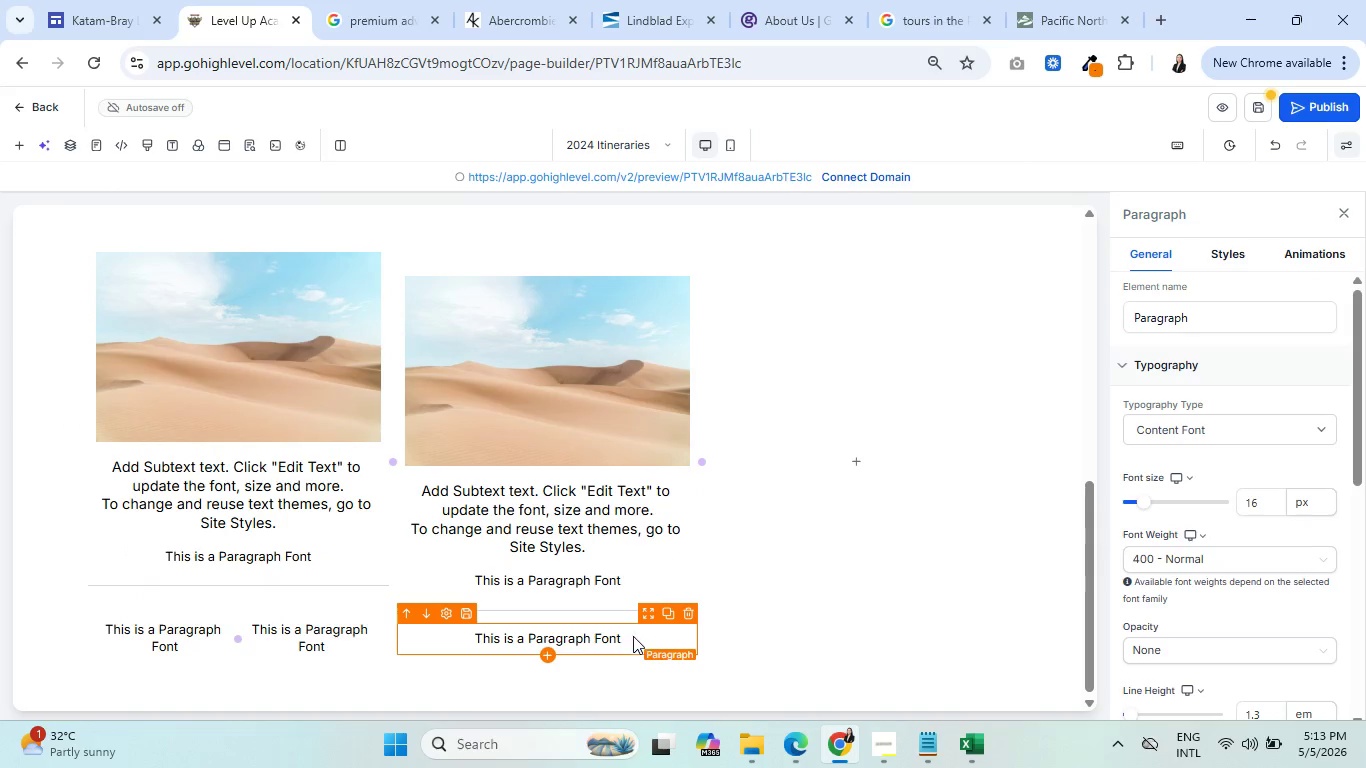 
left_click([693, 613])
 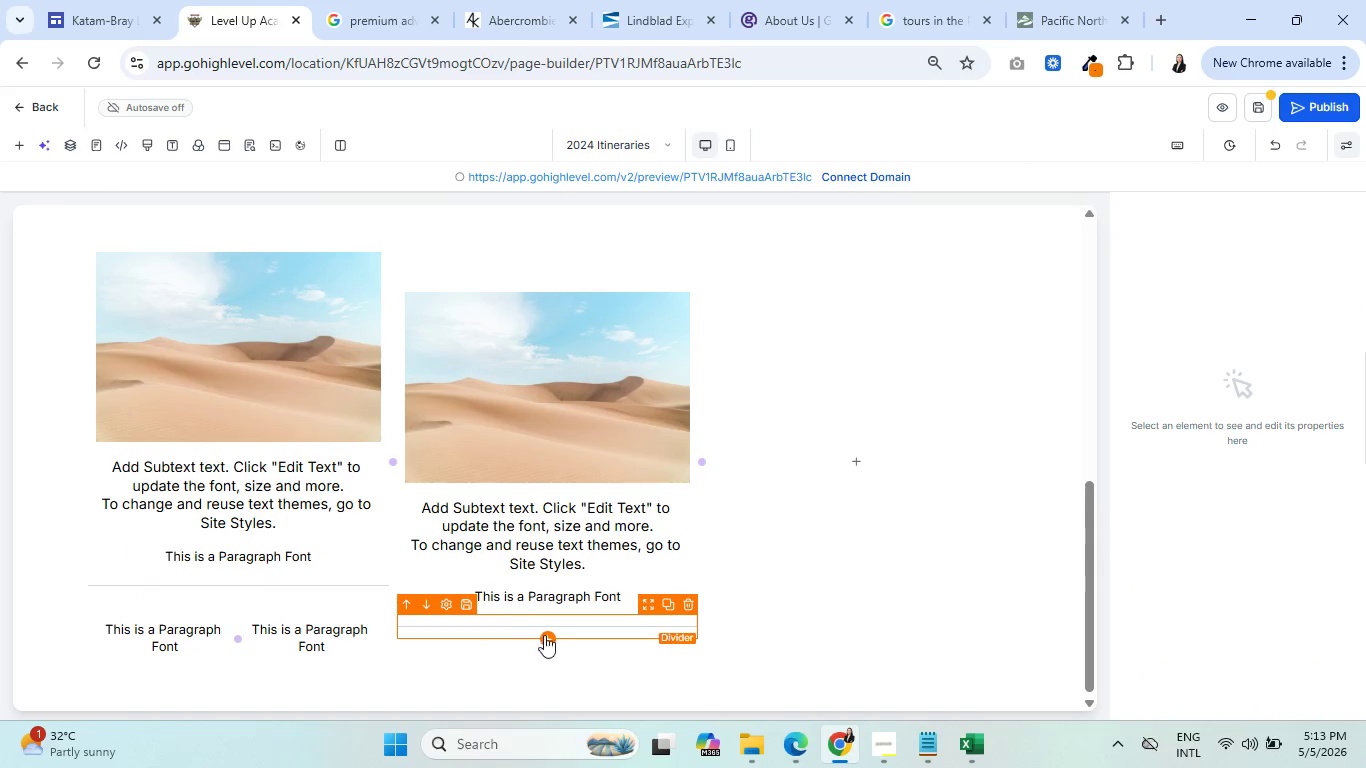 
left_click([550, 638])
 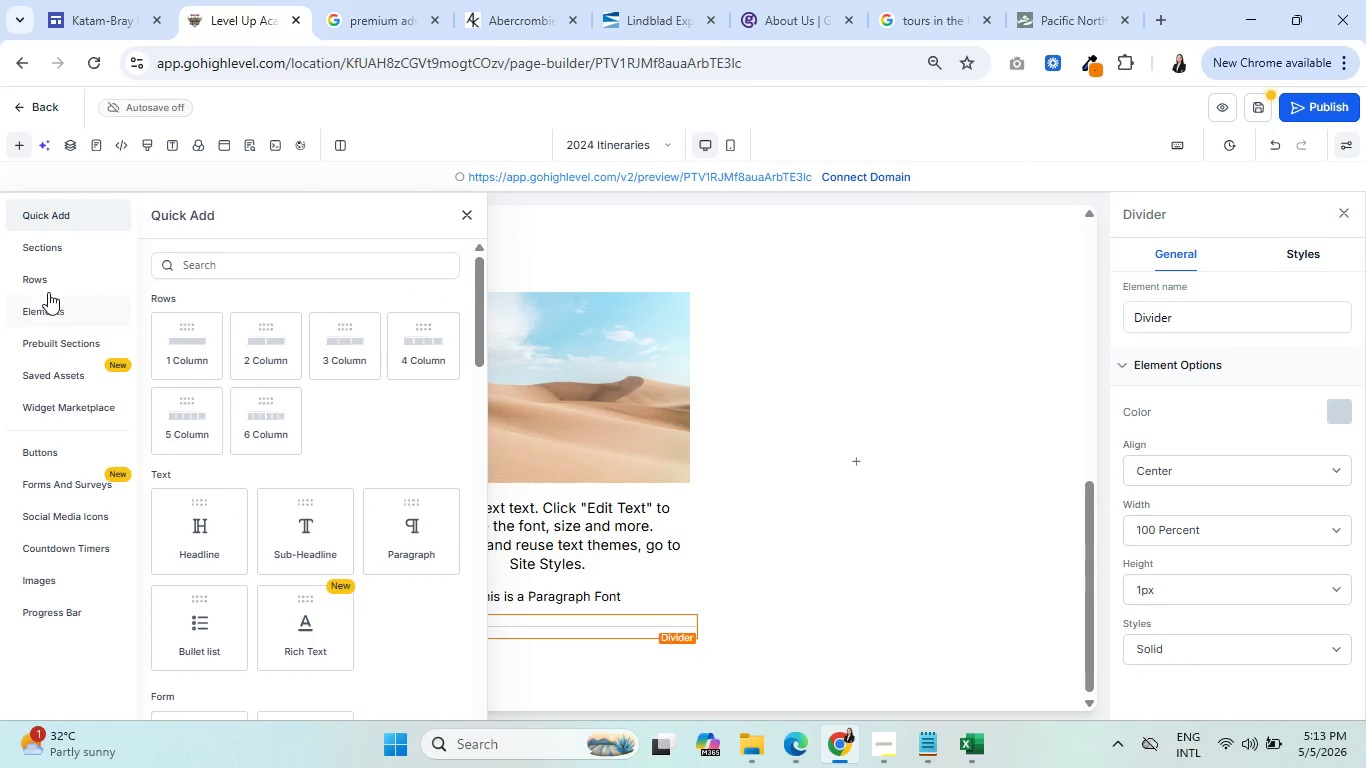 
left_click([47, 276])
 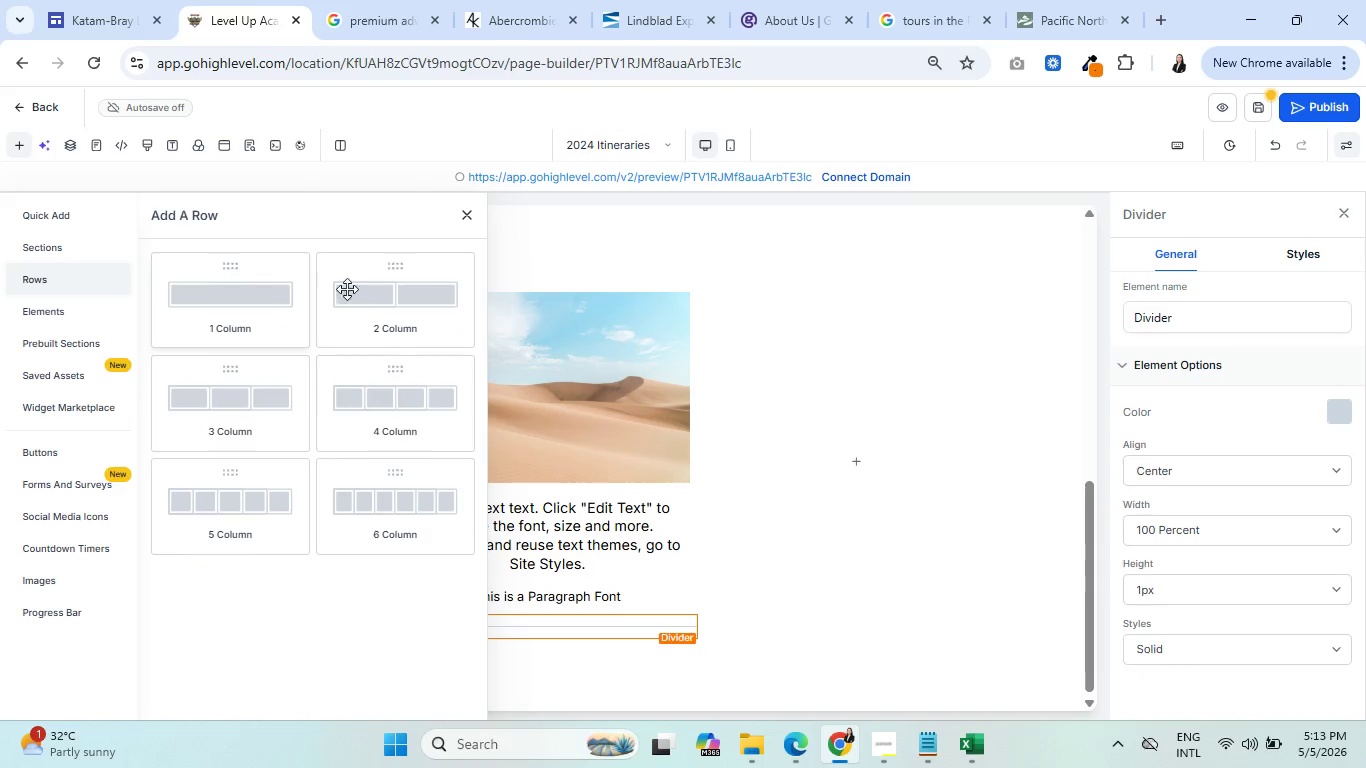 
mouse_move([367, 317])
 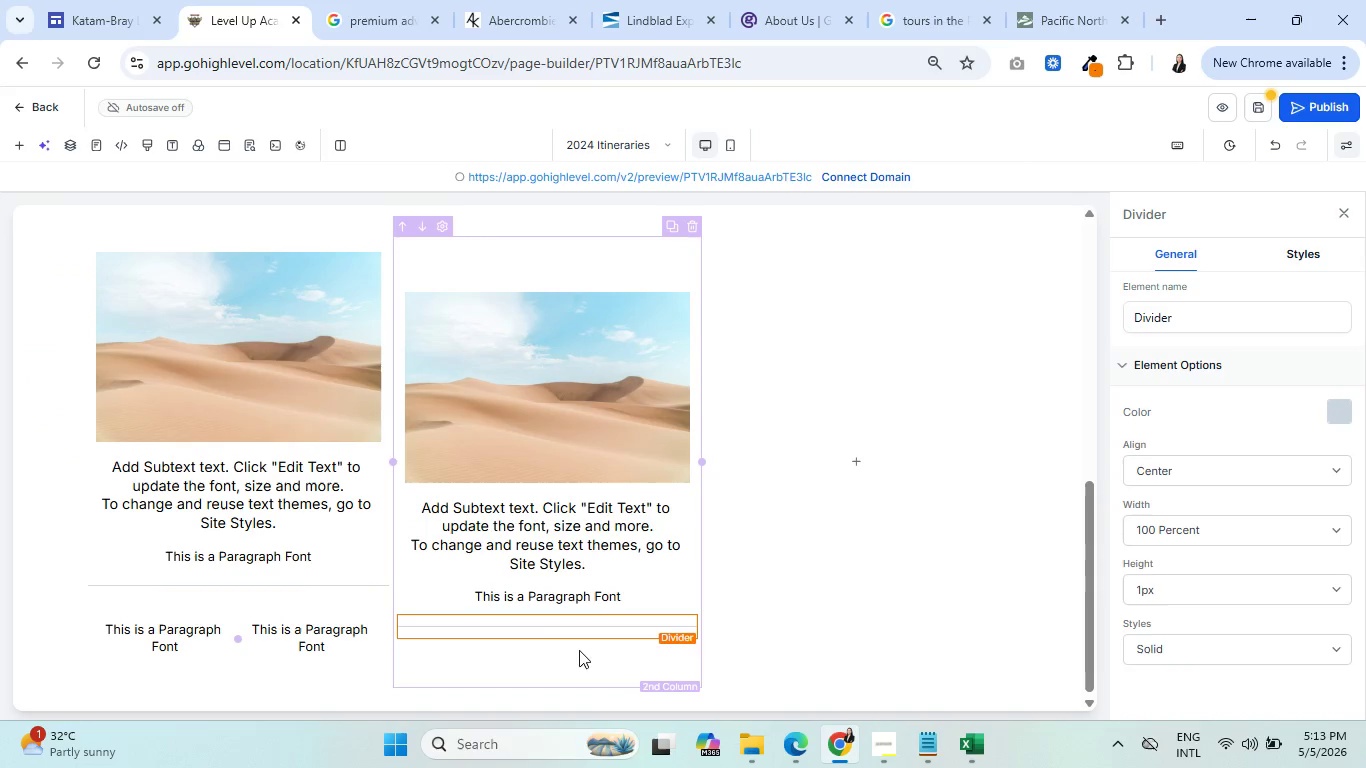 
mouse_move([542, 624])
 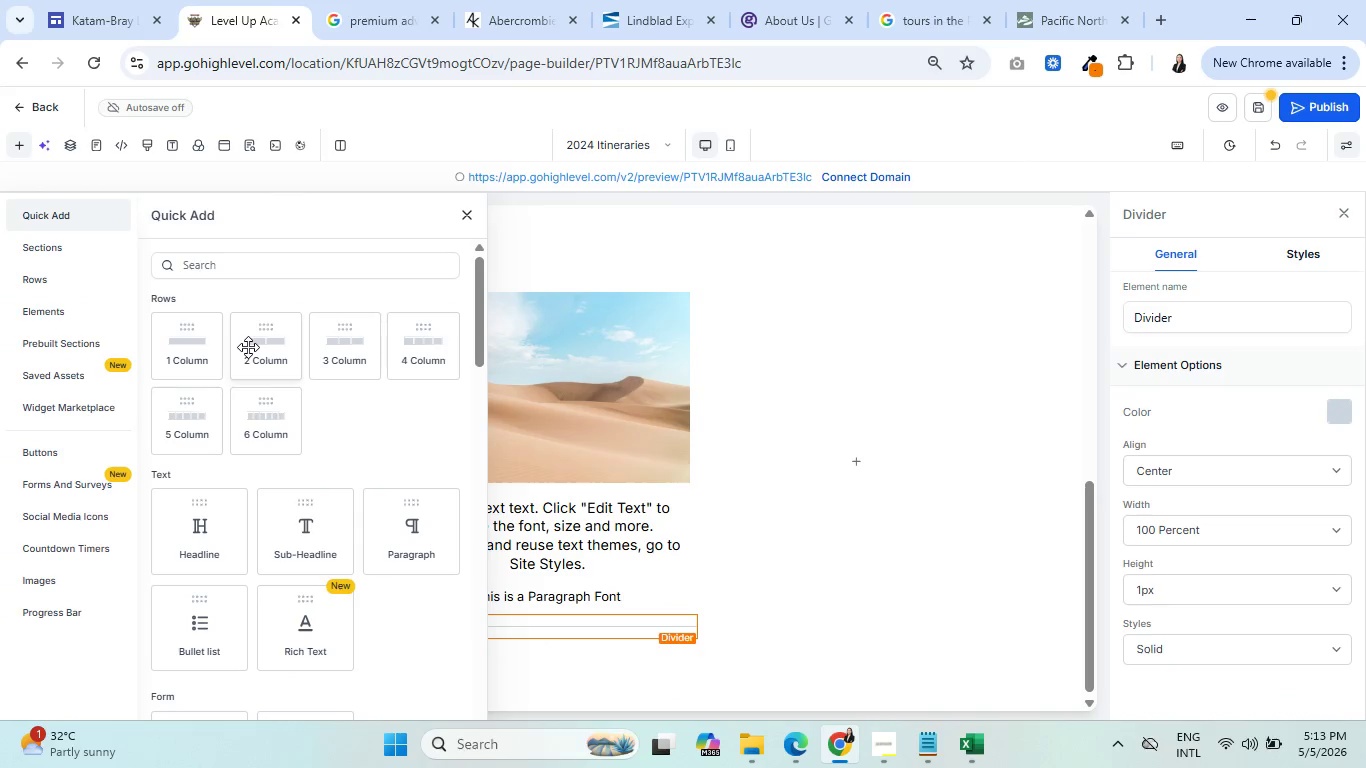 
left_click([249, 348])
 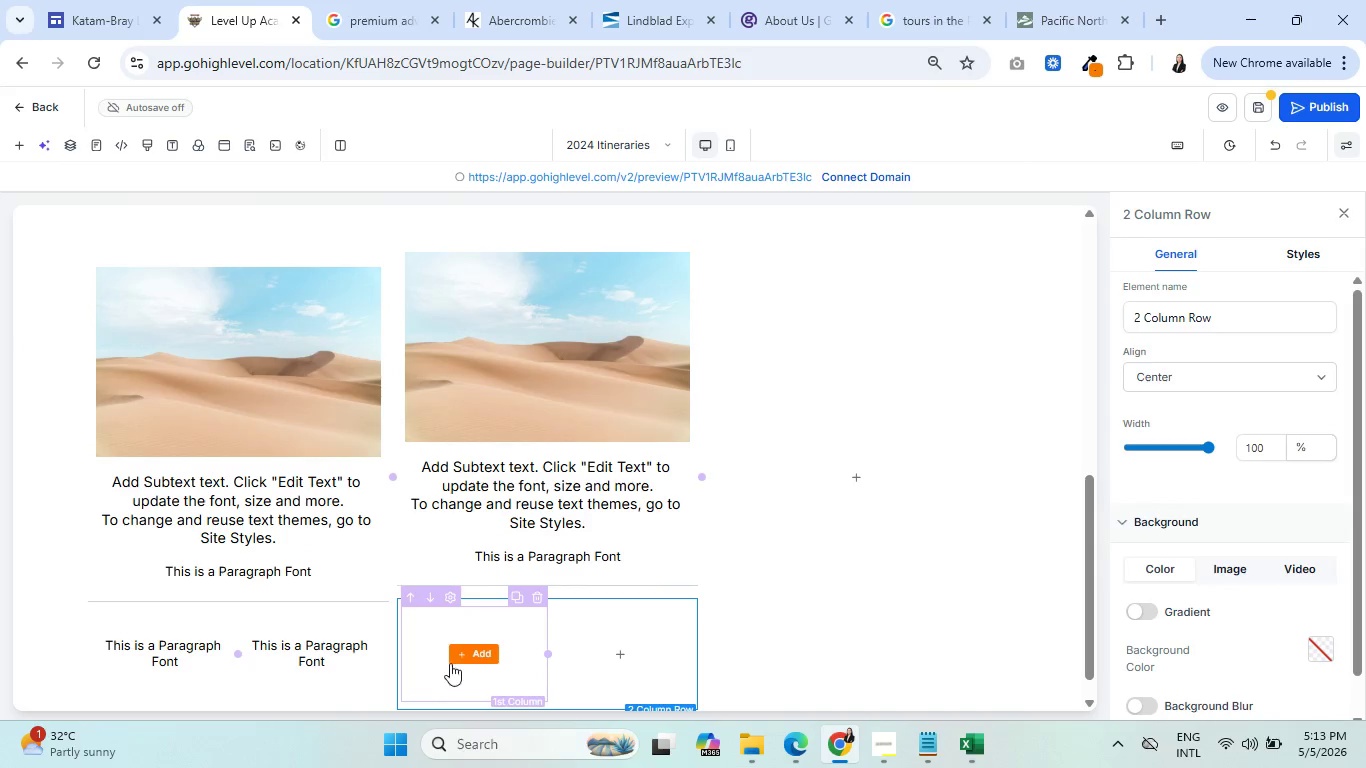 
left_click([450, 651])
 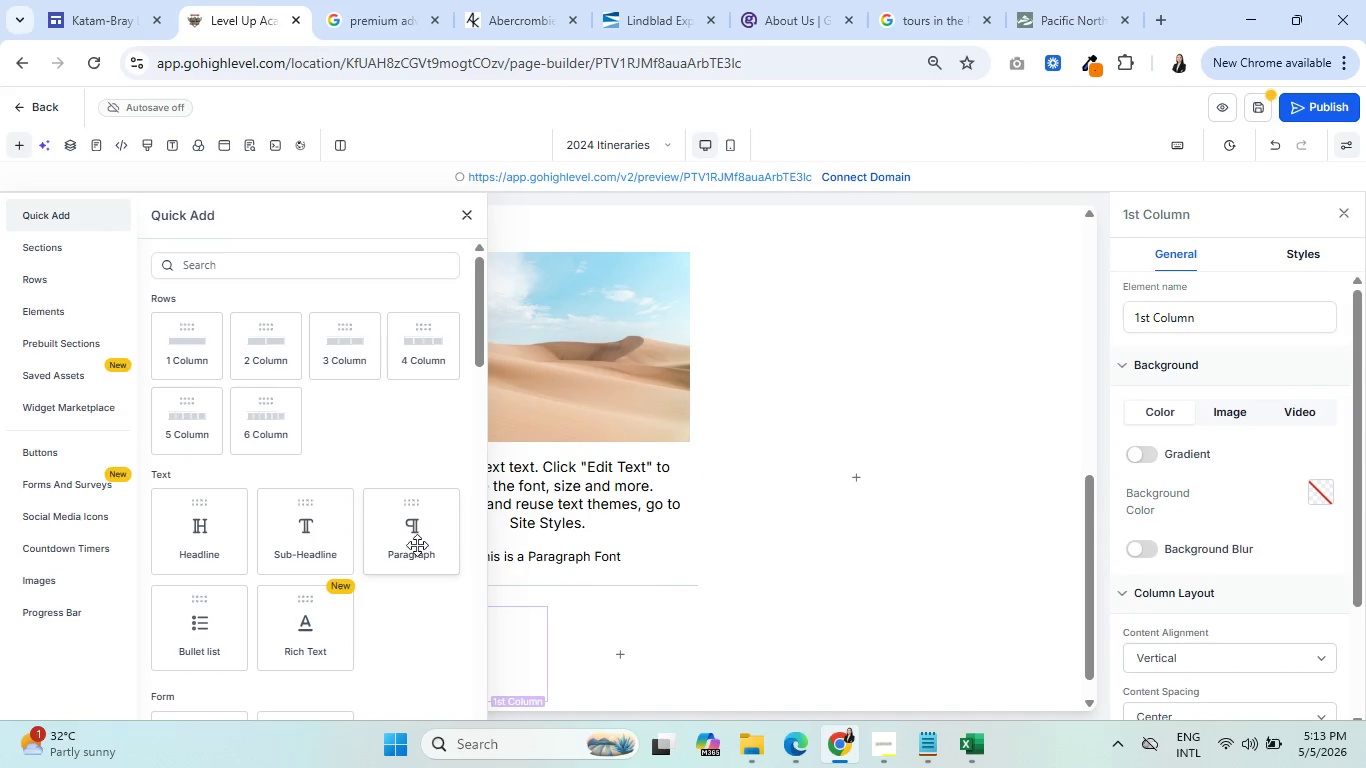 
left_click([416, 544])
 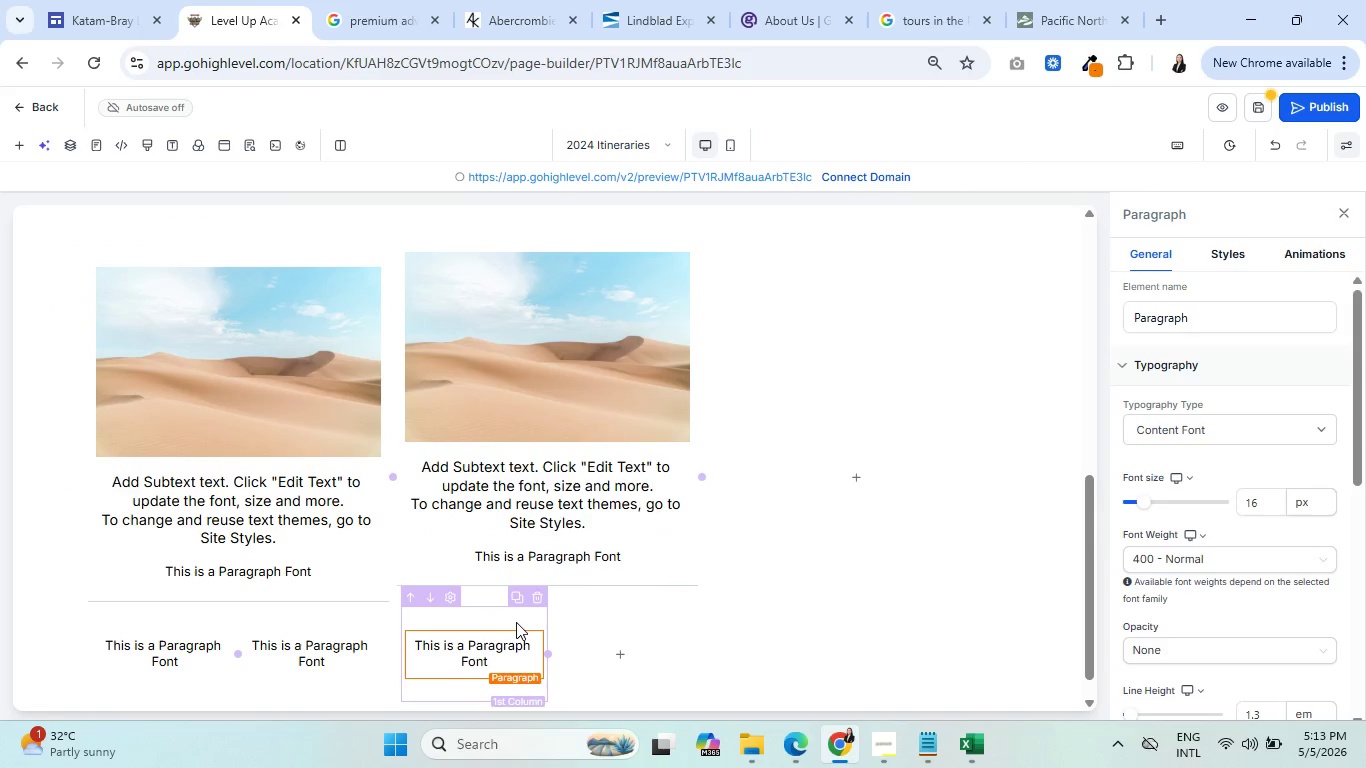 
mouse_move([598, 631])
 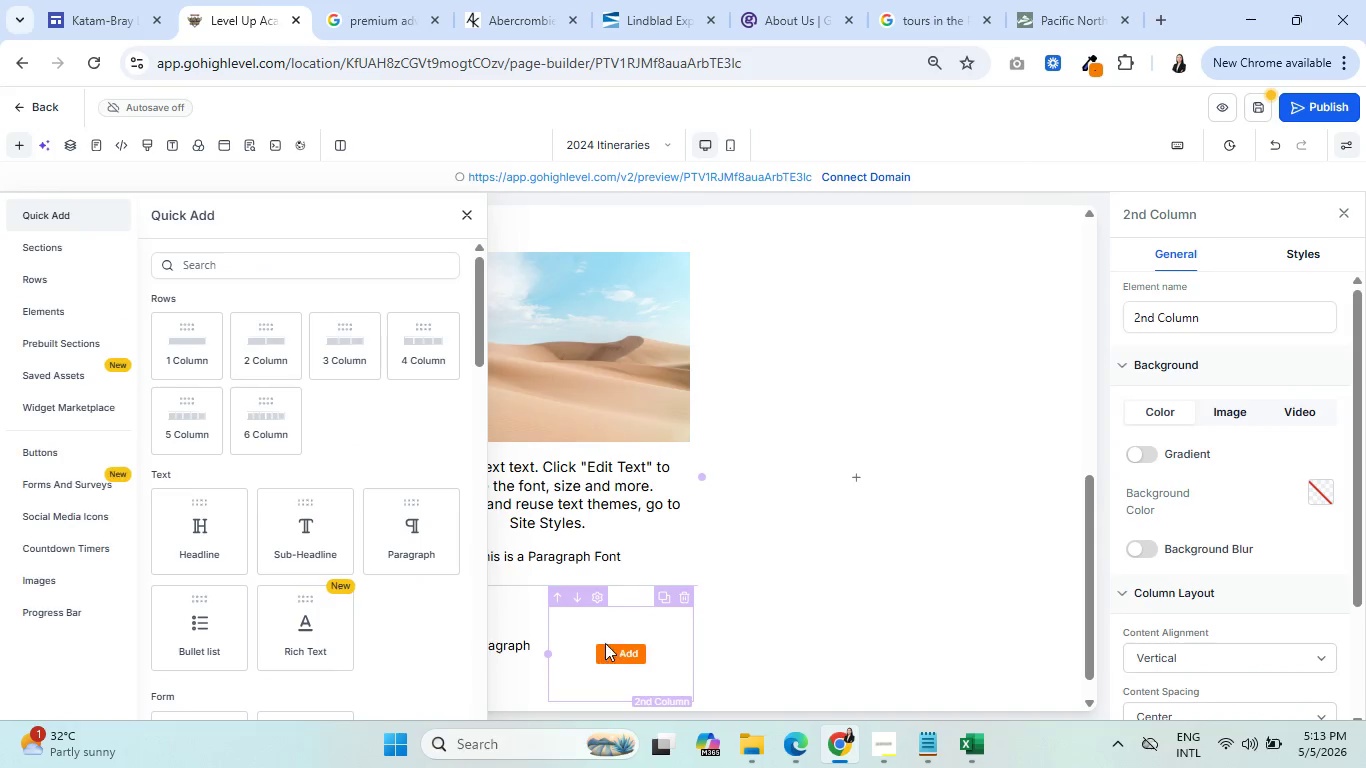 
mouse_move([474, 552])
 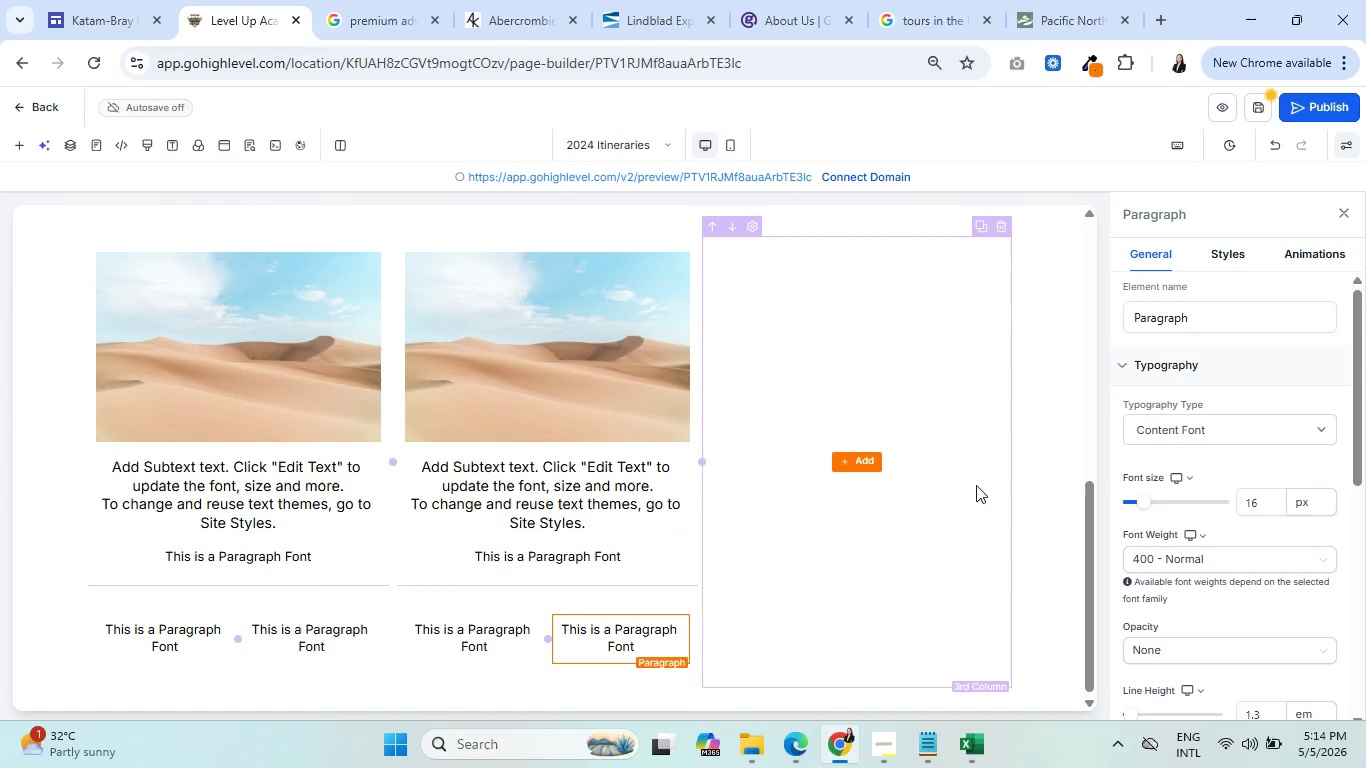 
mouse_move([962, 482])
 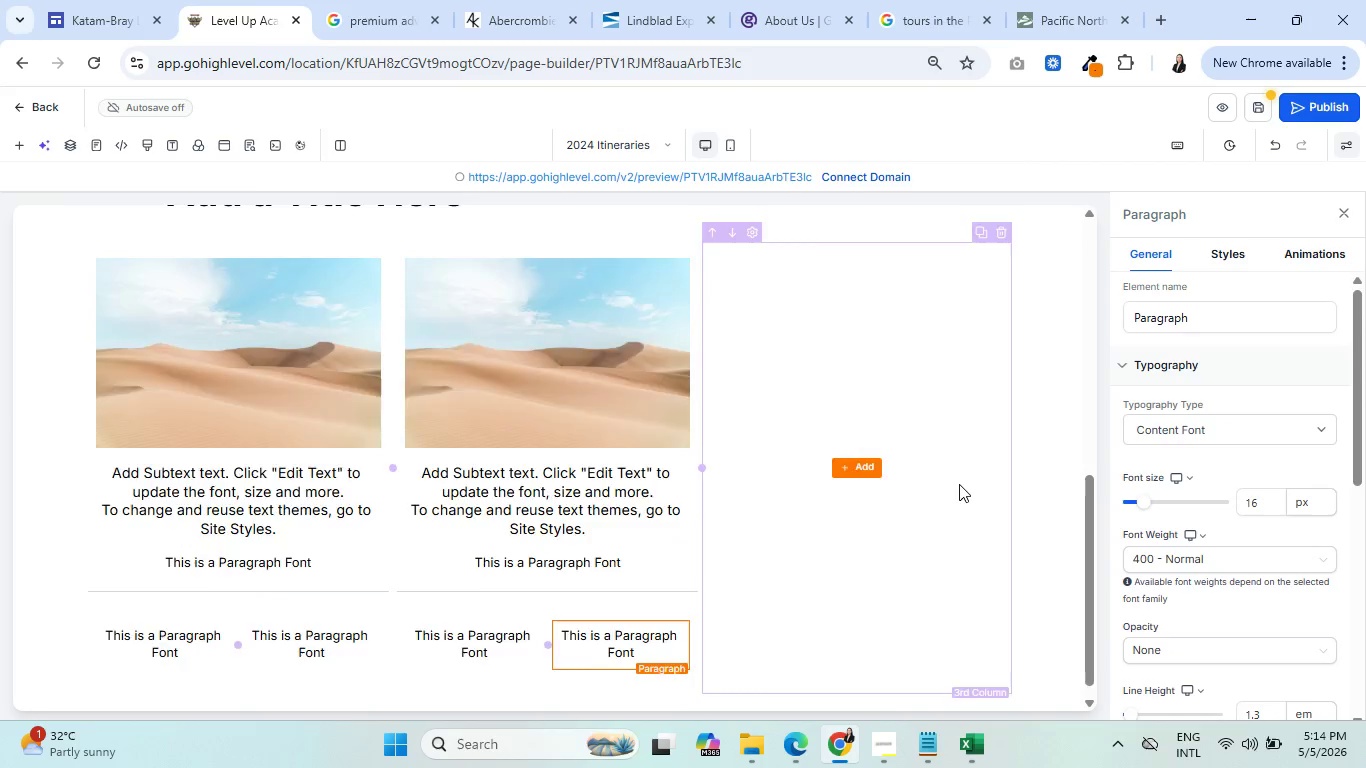 
scroll: coordinate [946, 486], scroll_direction: up, amount: 8.0
 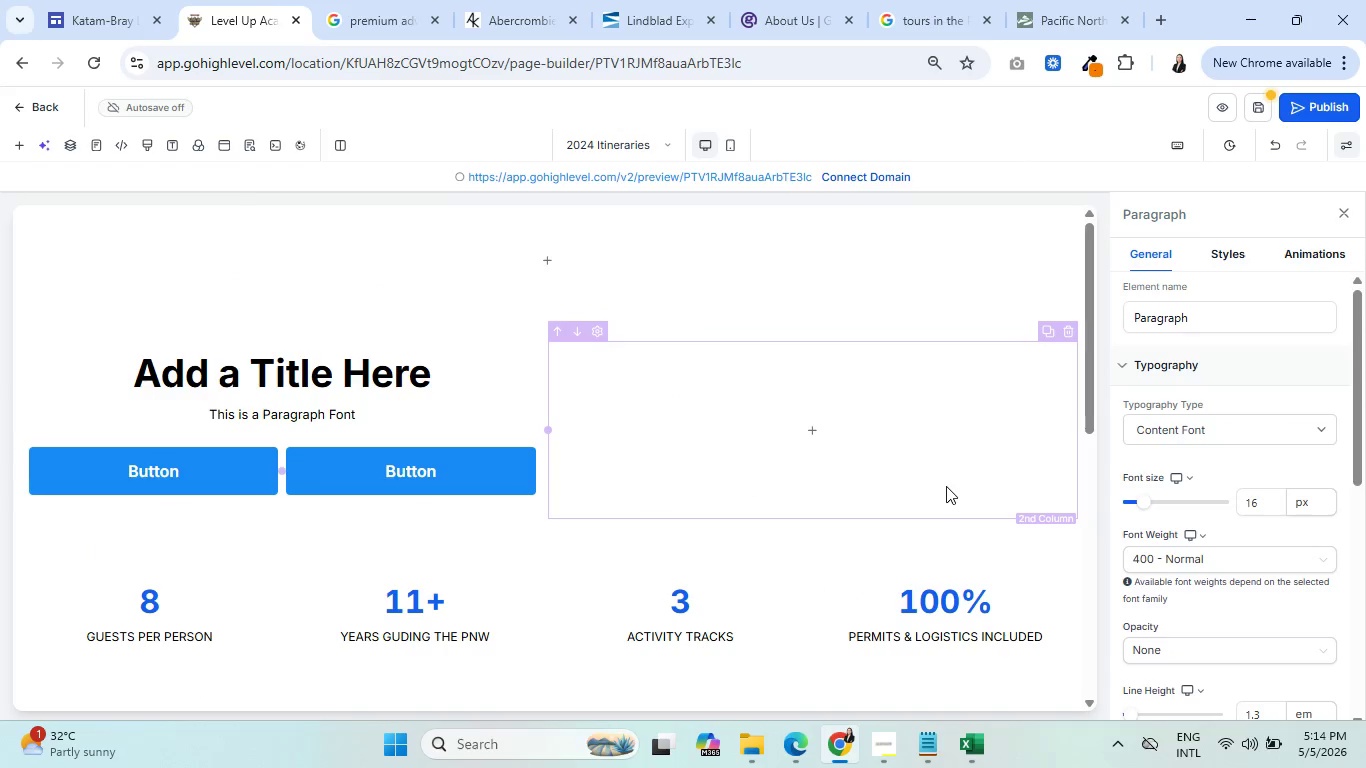 
scroll: coordinate [943, 487], scroll_direction: down, amount: 5.0
 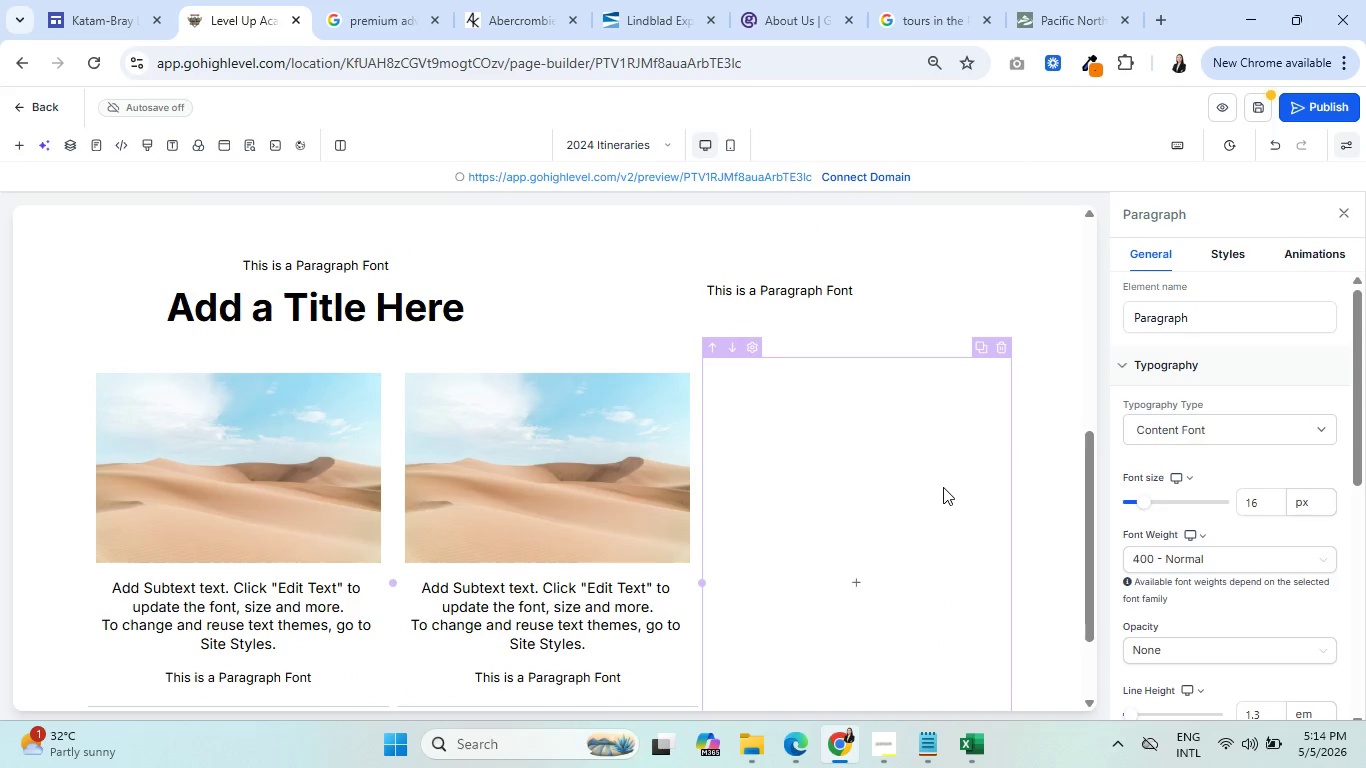 
wait(5.44)
 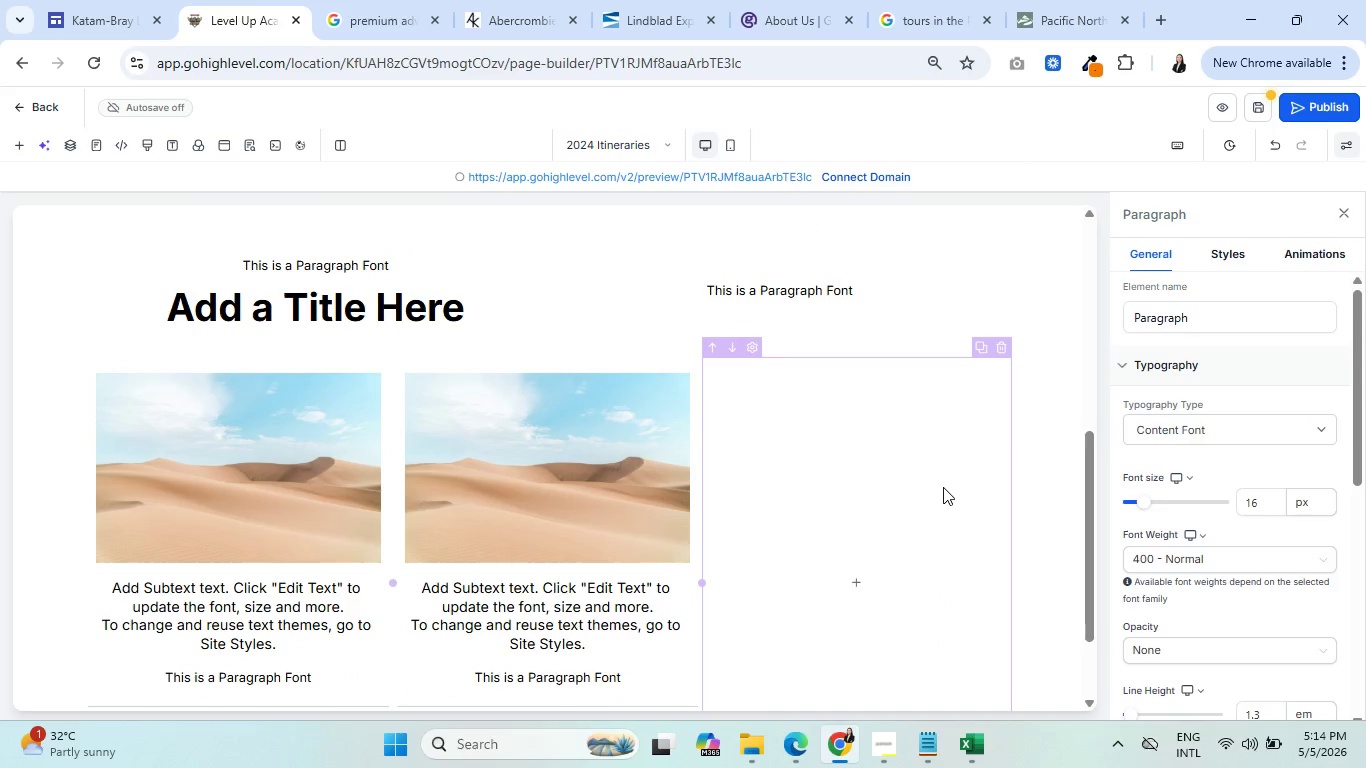 
scroll: coordinate [818, 562], scroll_direction: down, amount: 1.0